 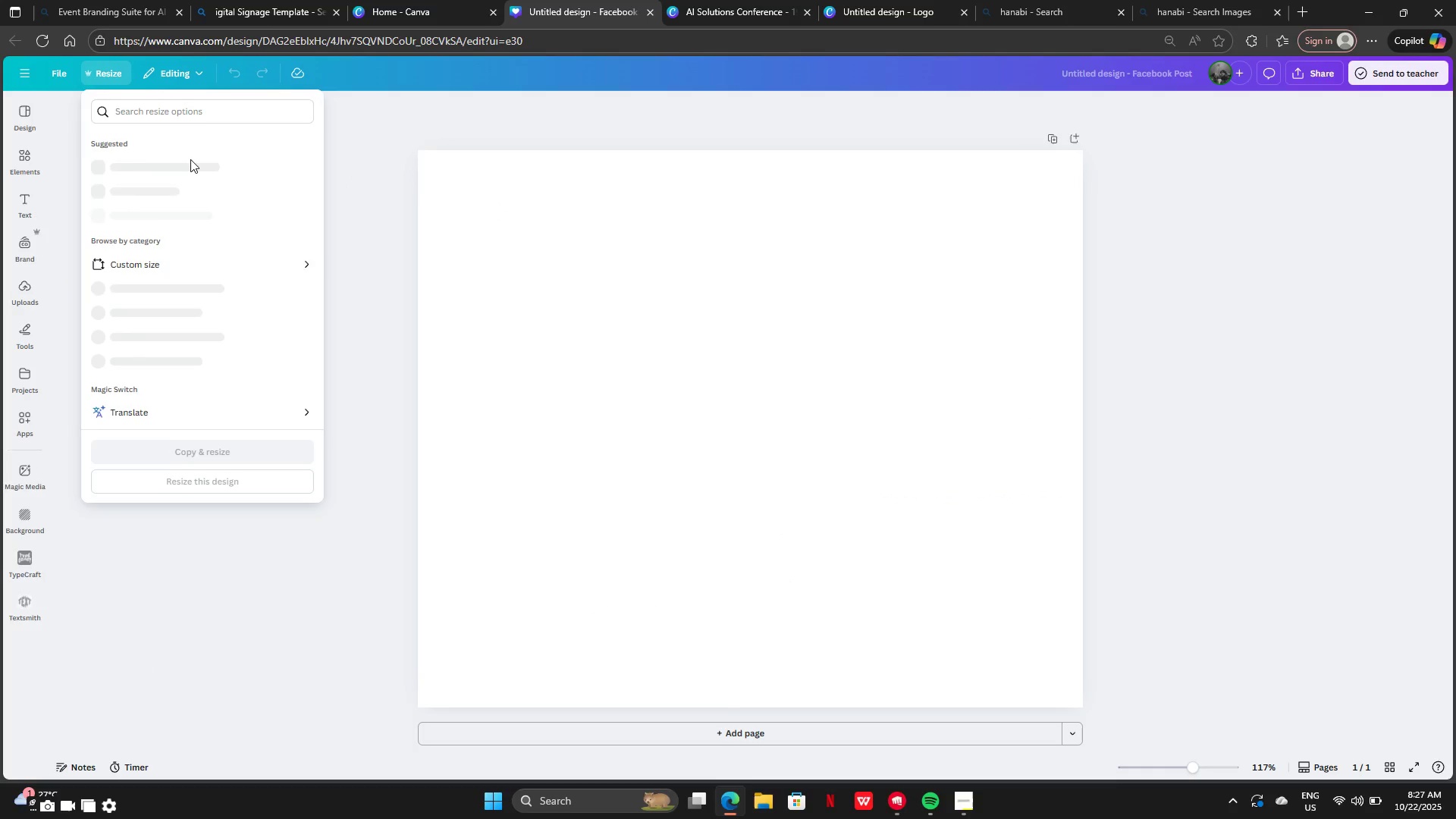 
left_click([149, 274])
 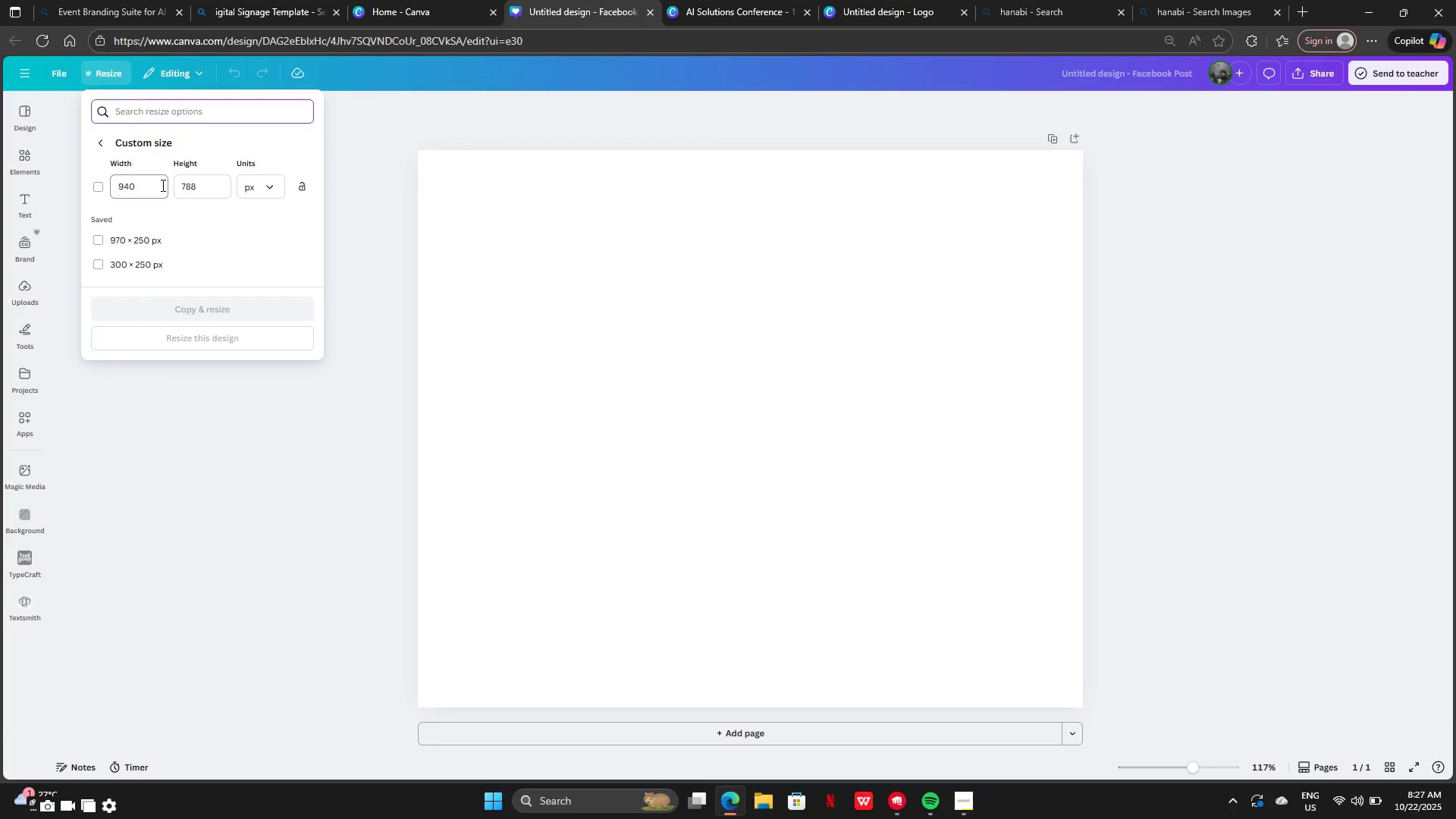 
left_click([162, 185])
 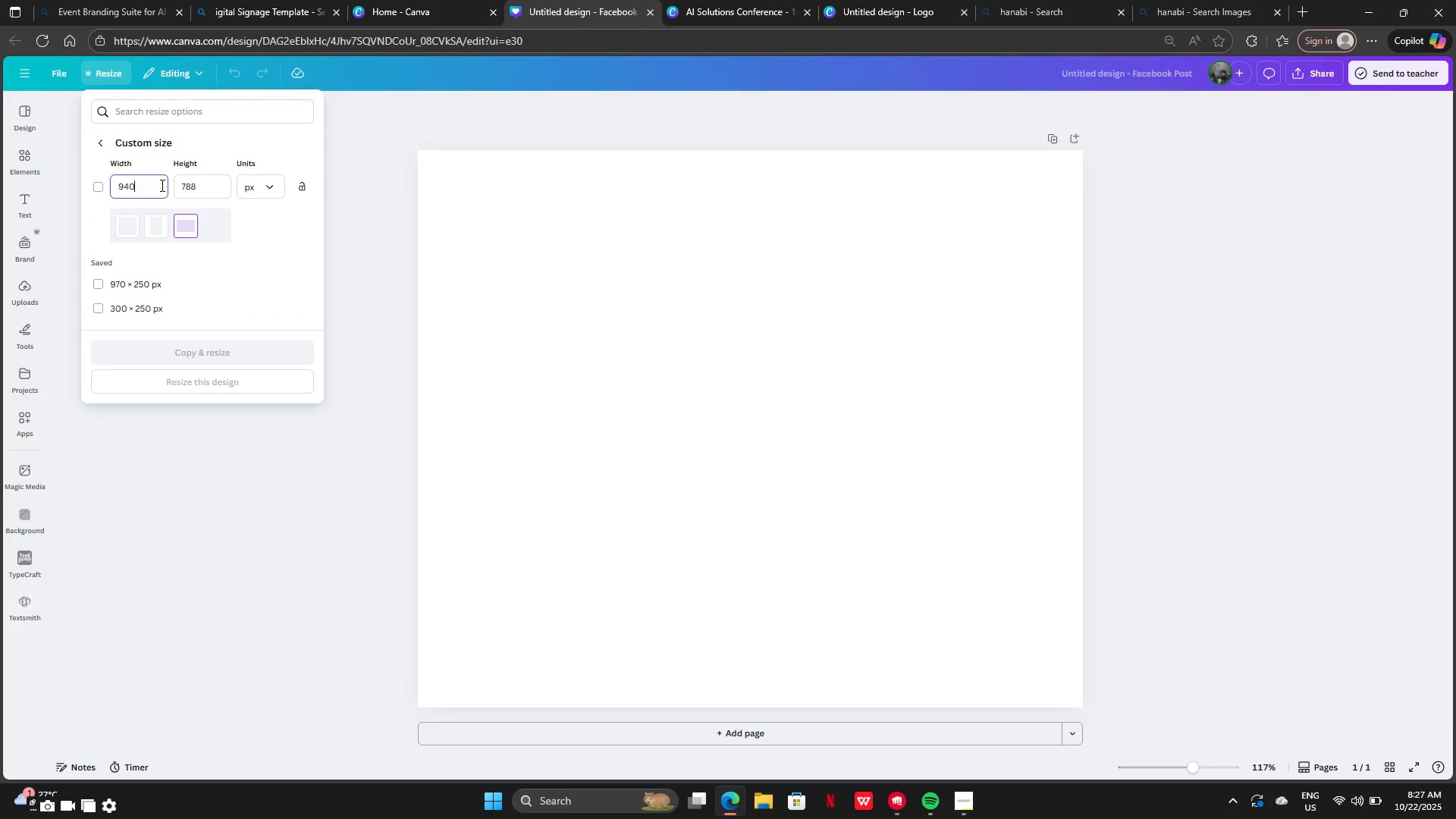 
key(Control+A)
 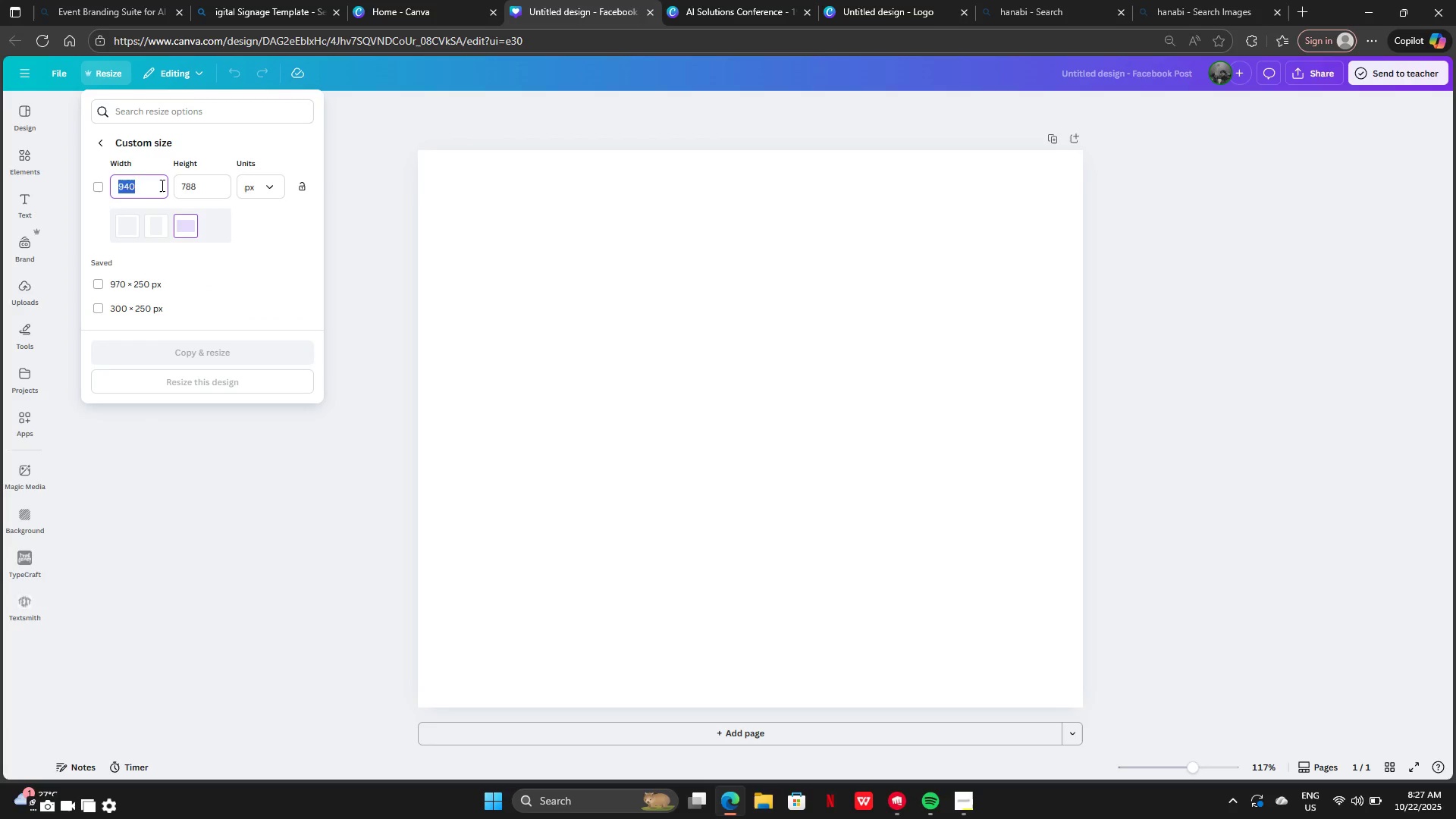 
key(Control+V)